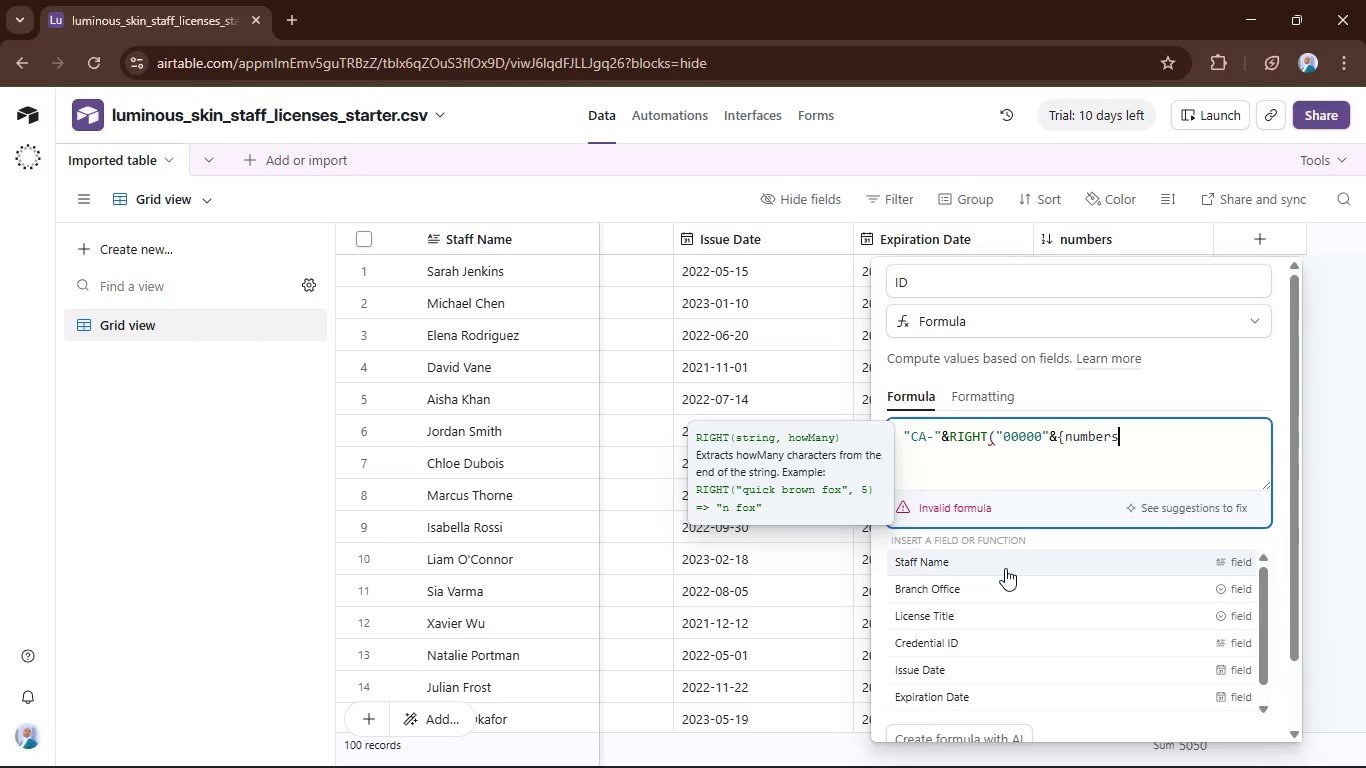 
key(Shift+ShiftRight)
 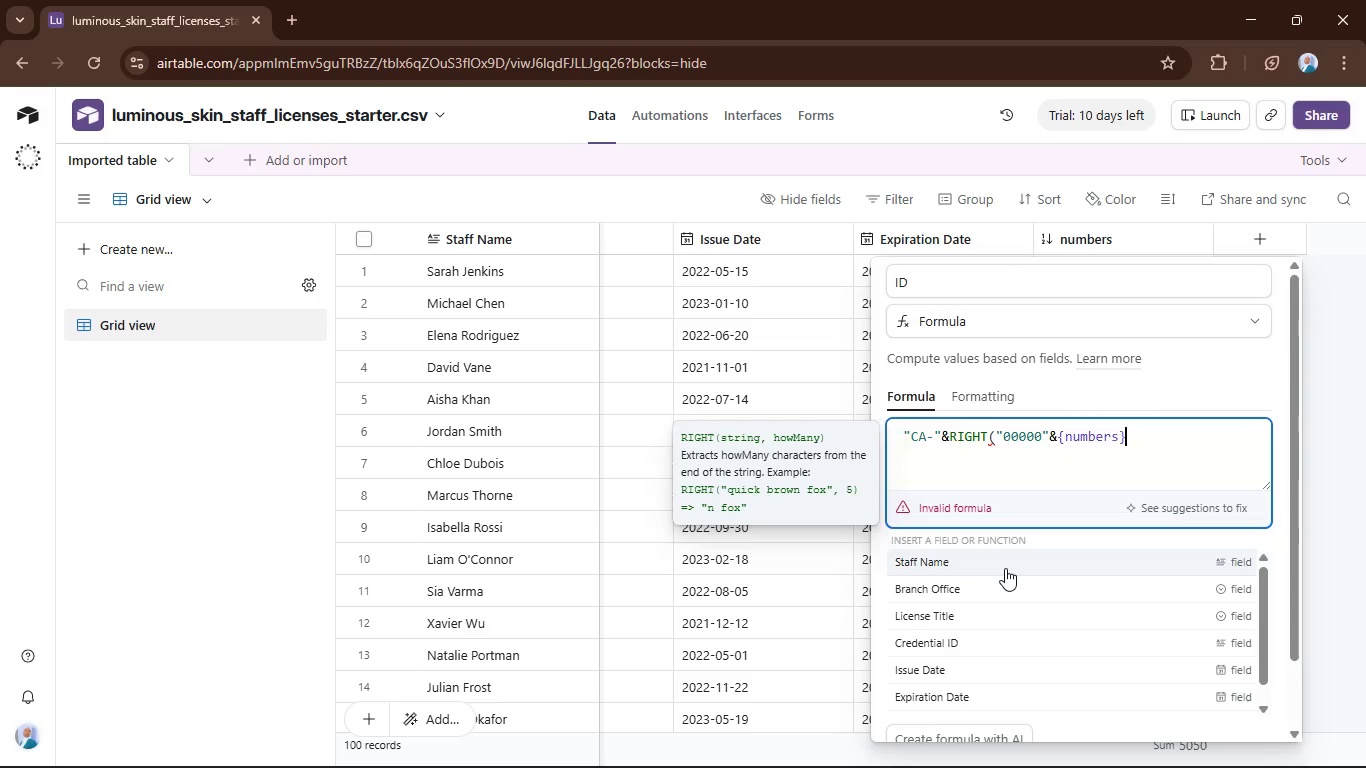 
key(Shift+BracketRight)
 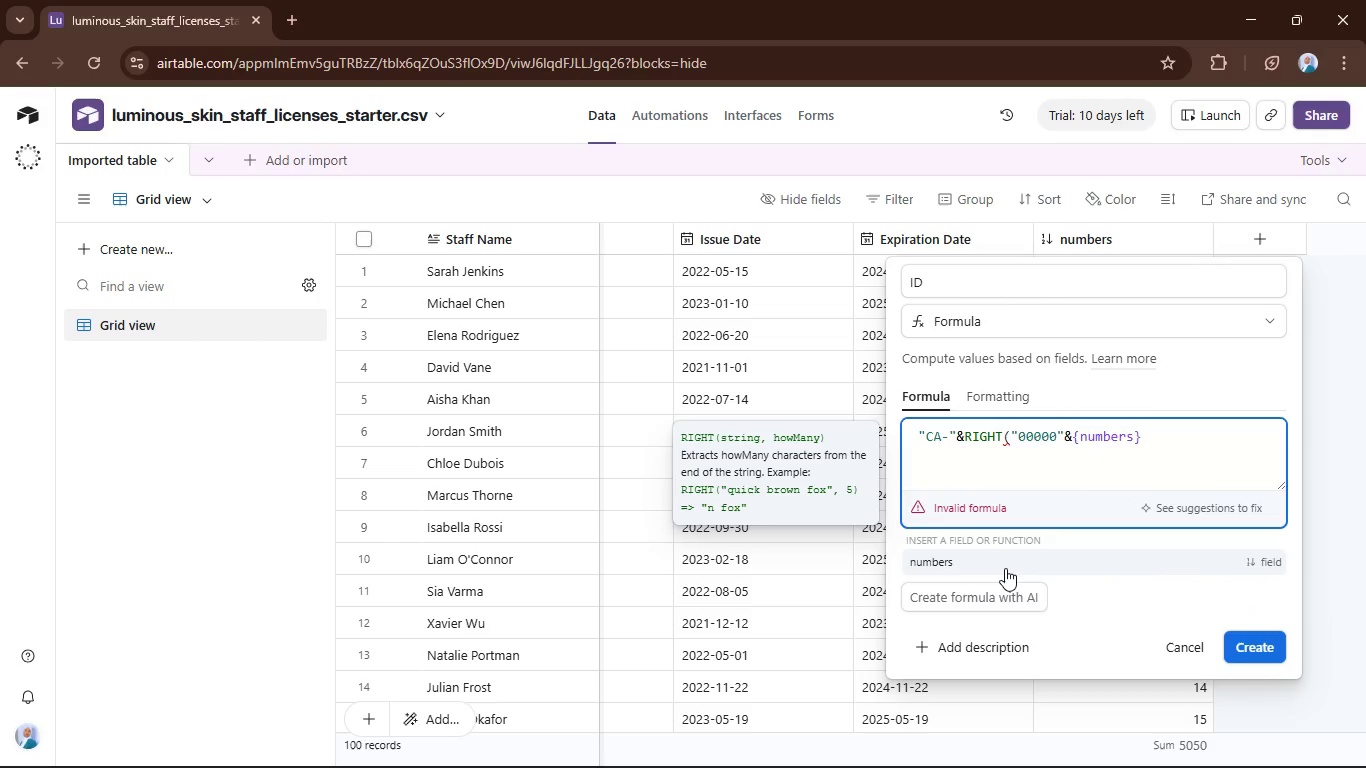 
key(Comma)